 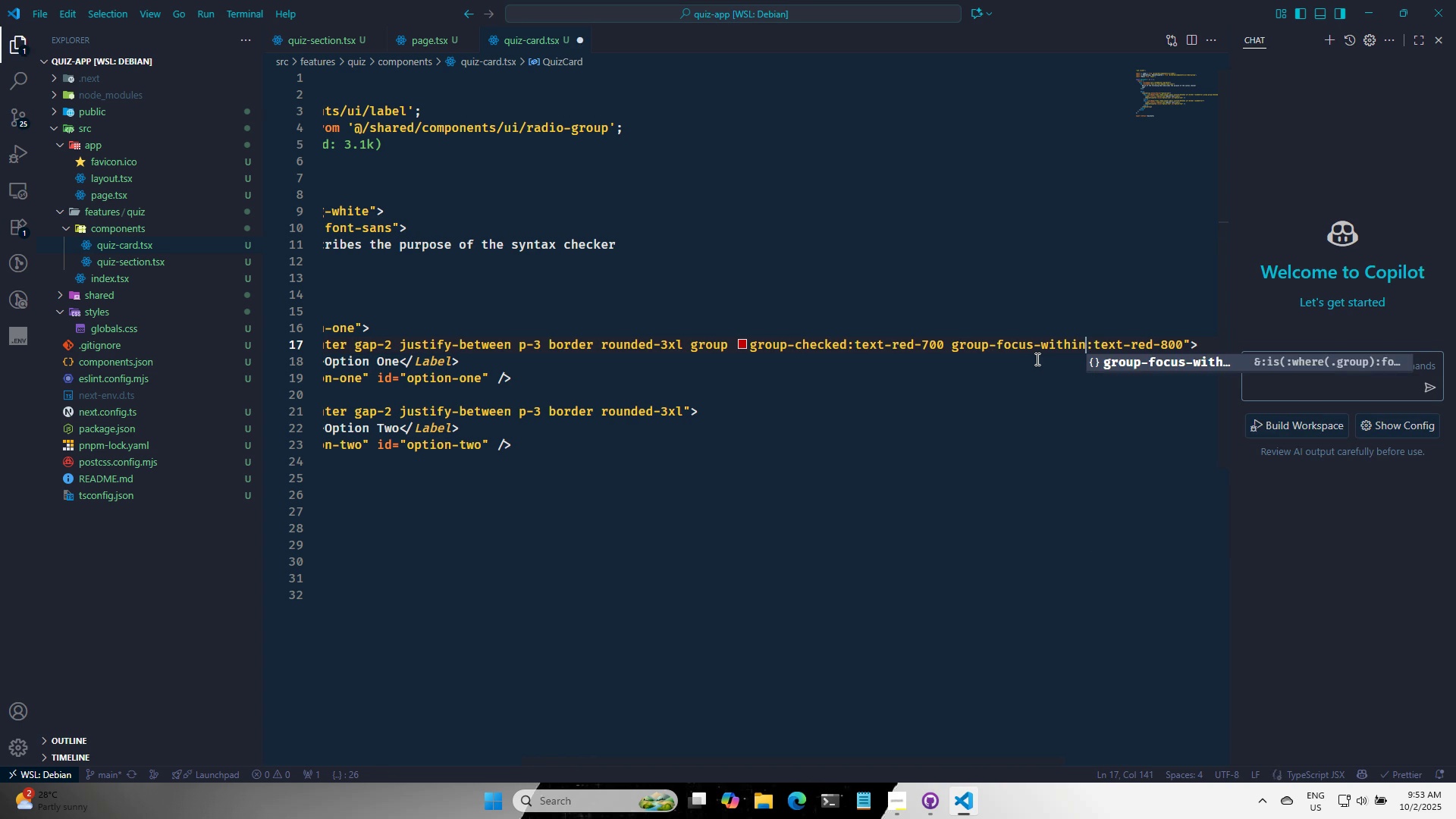 
key(Control+S)
 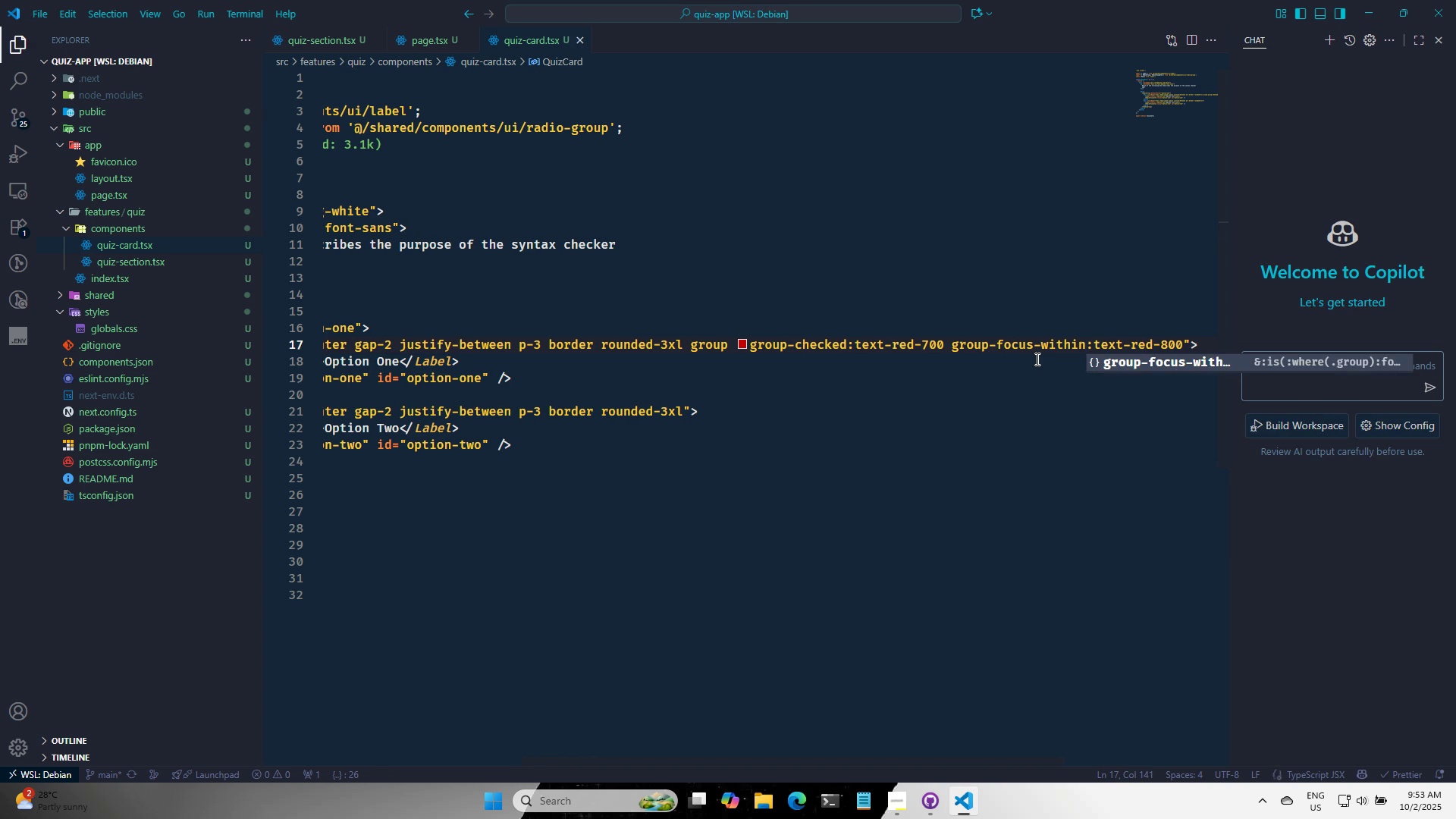 
key(Alt+AltLeft)
 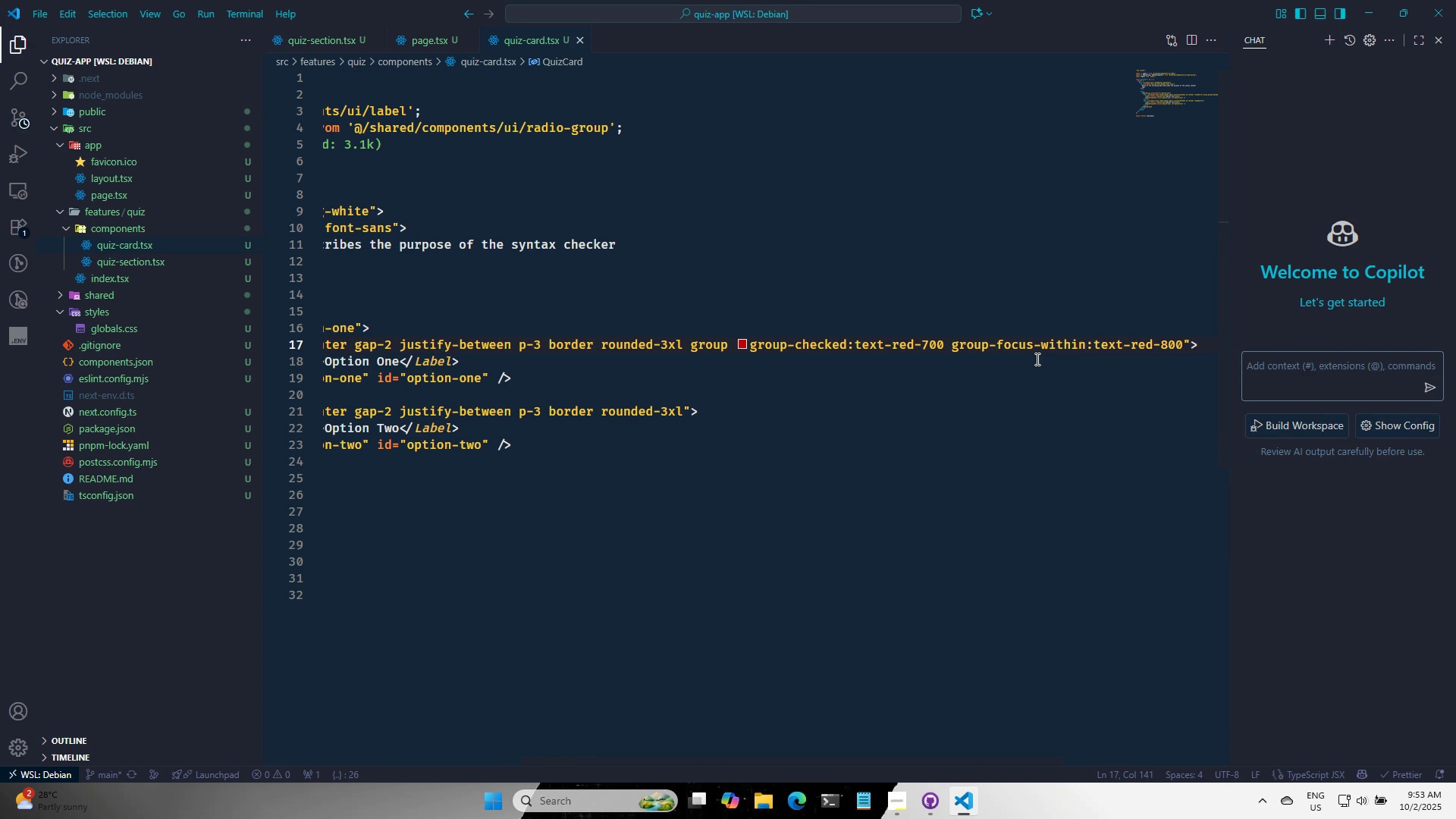 
key(Alt+Tab)
 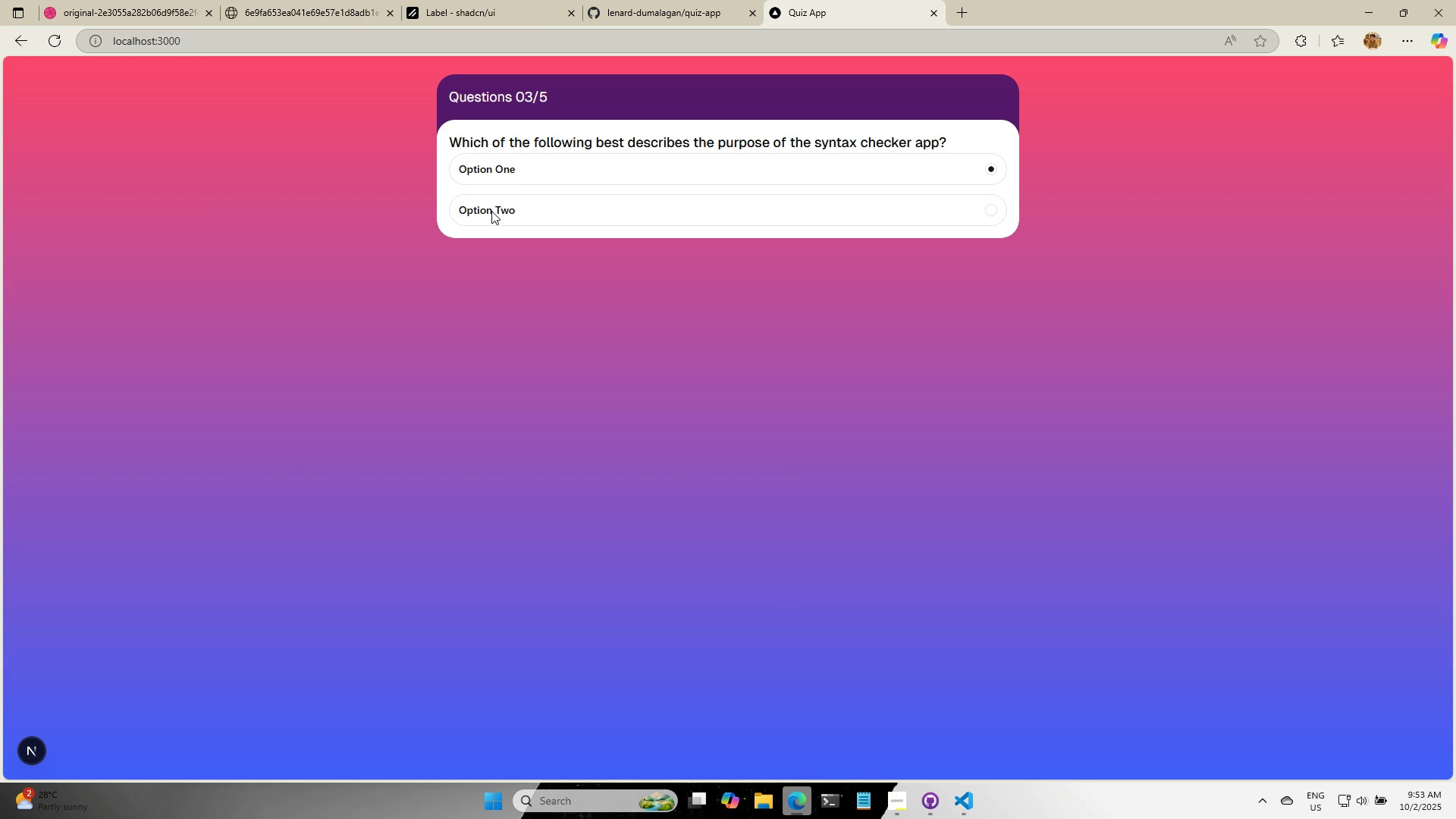 
double_click([501, 168])
 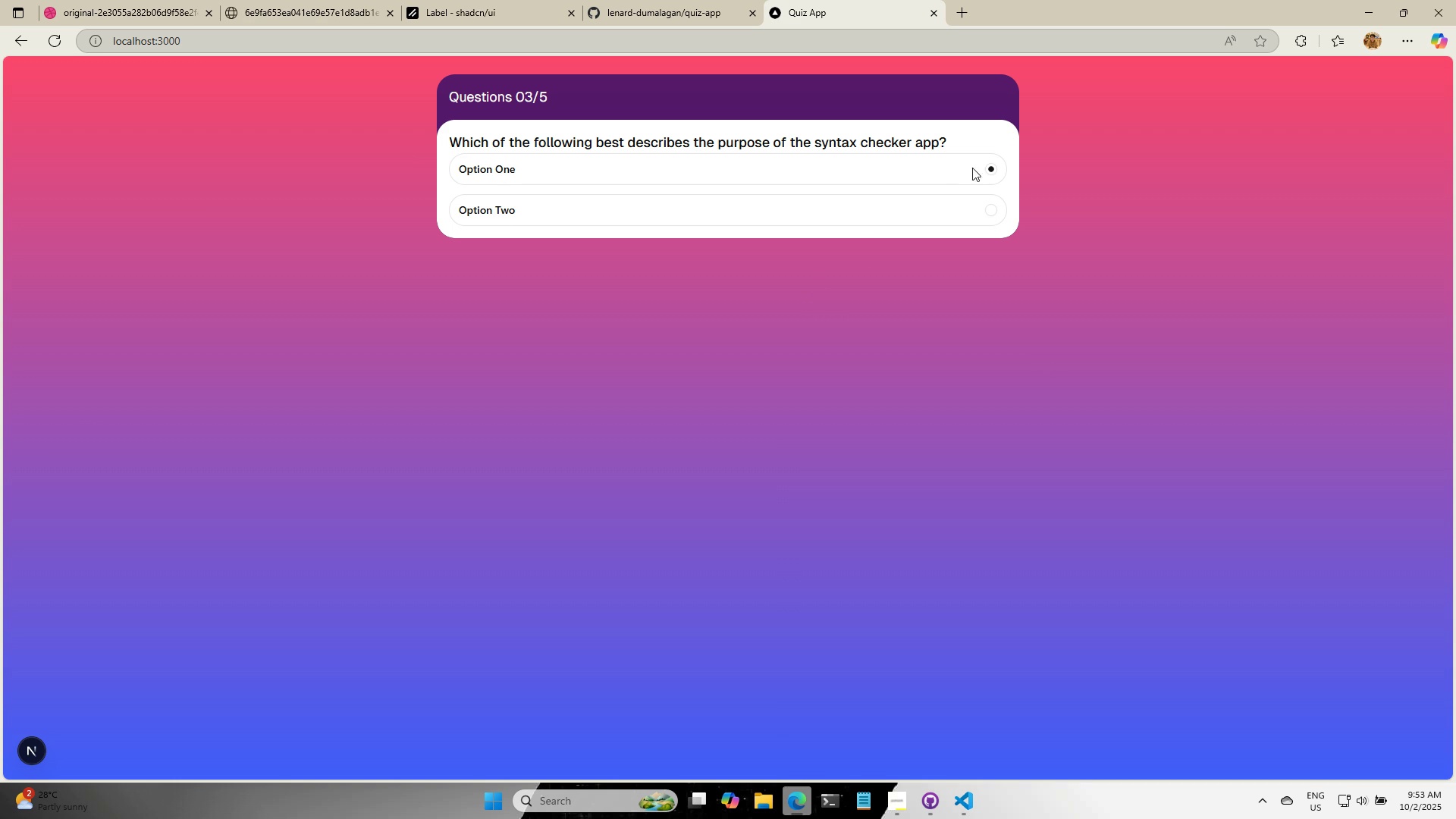 
wait(5.85)
 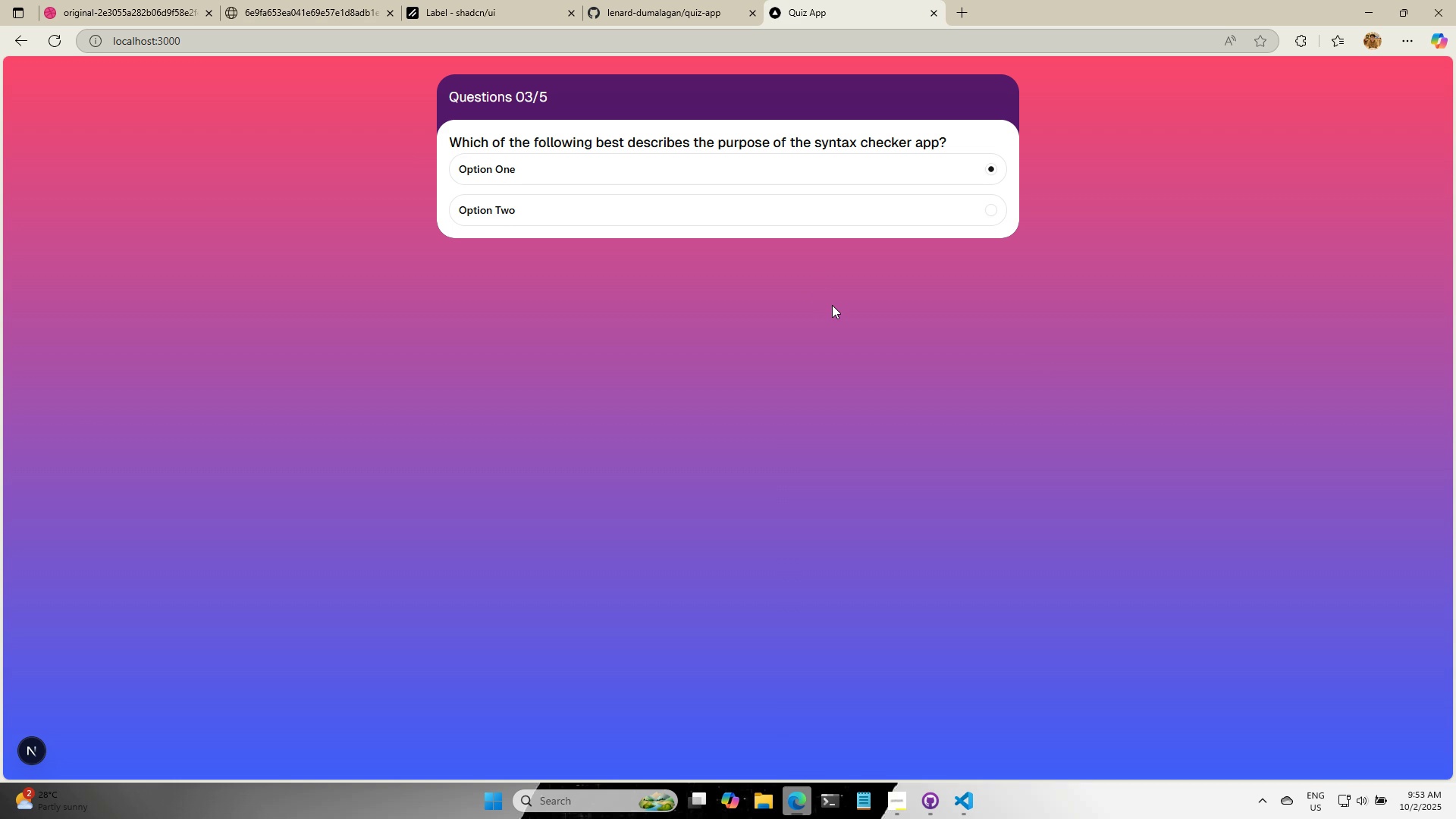 
right_click([991, 170])
 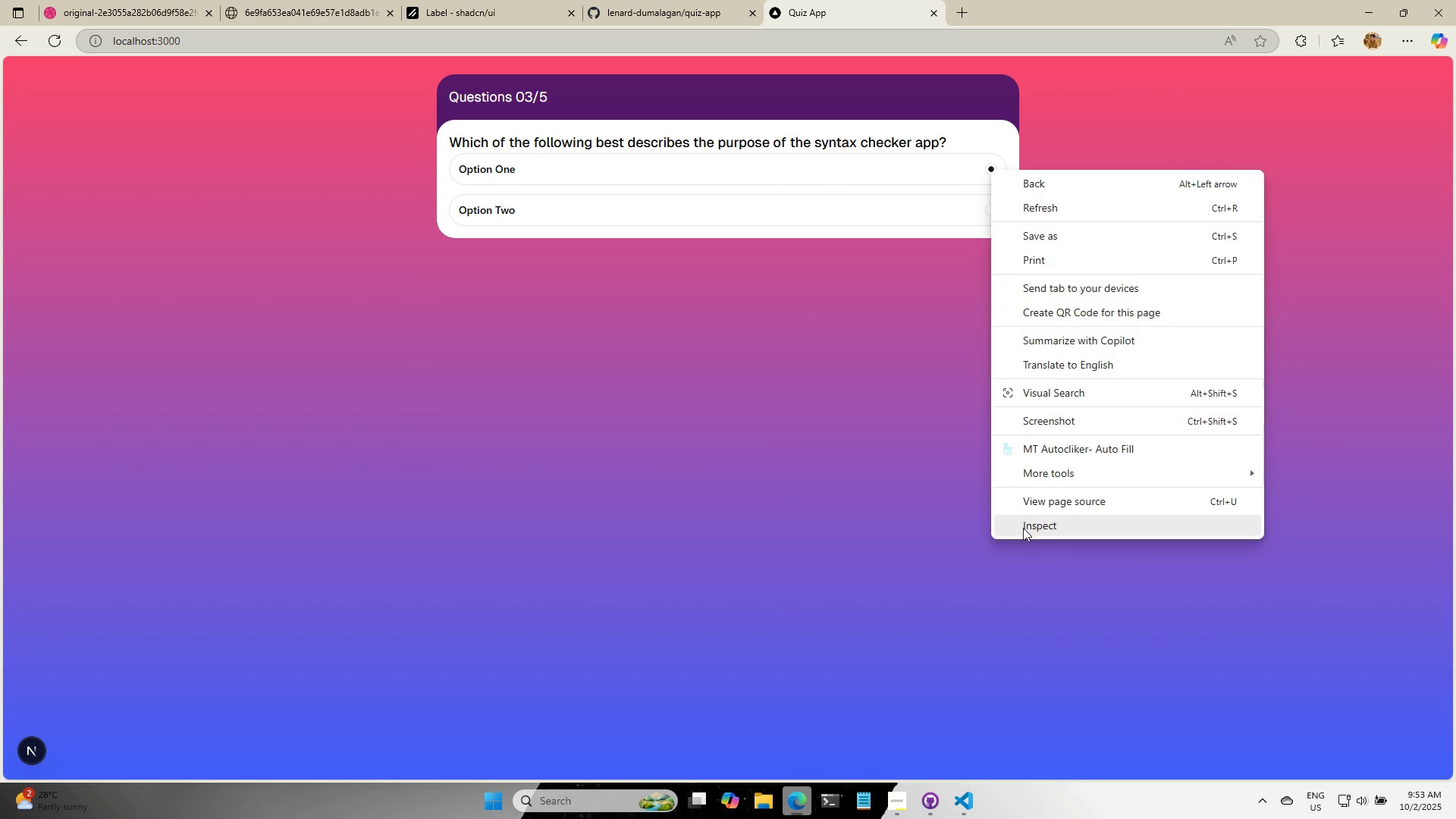 
left_click([1023, 525])
 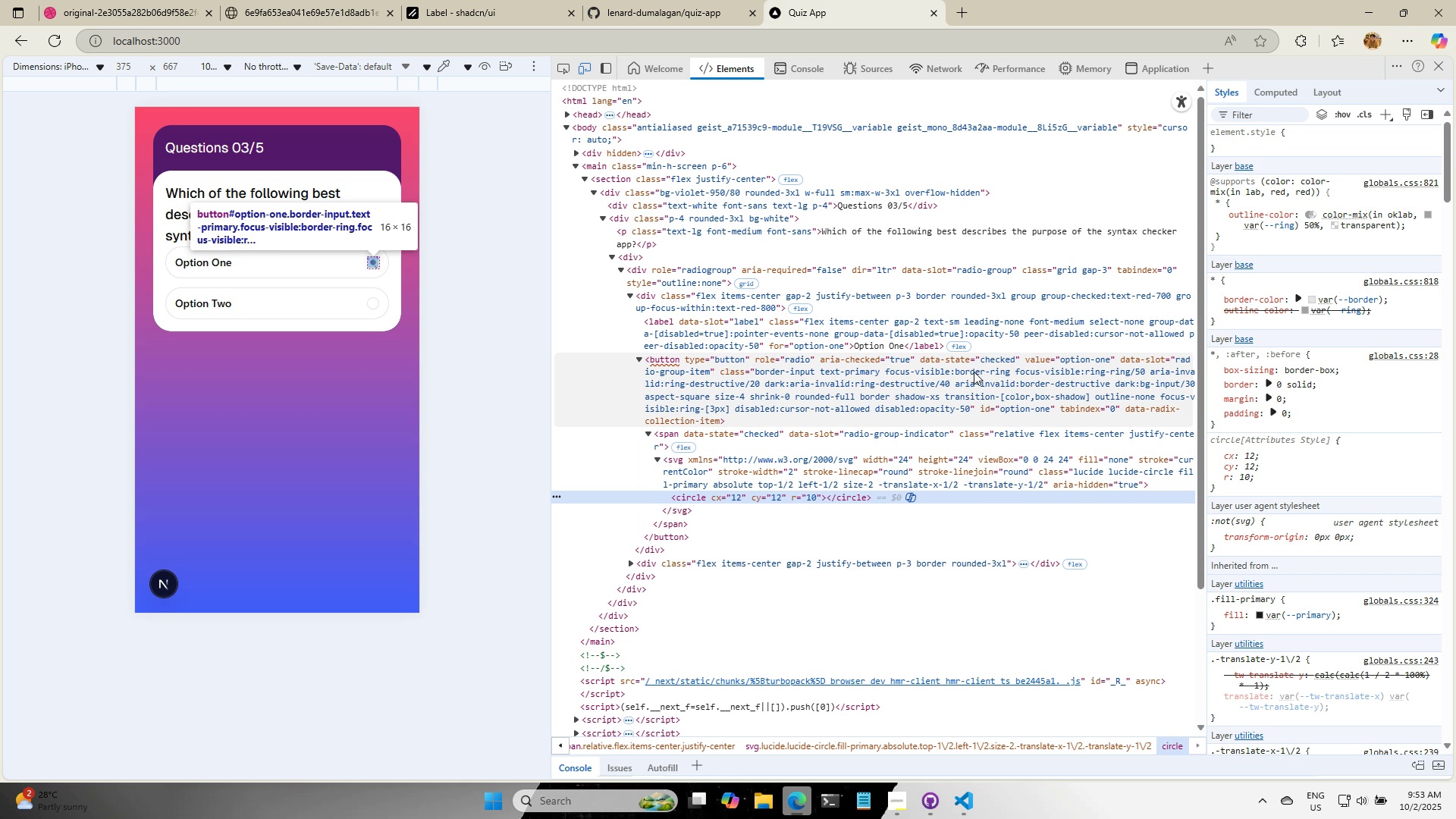 
wait(19.76)
 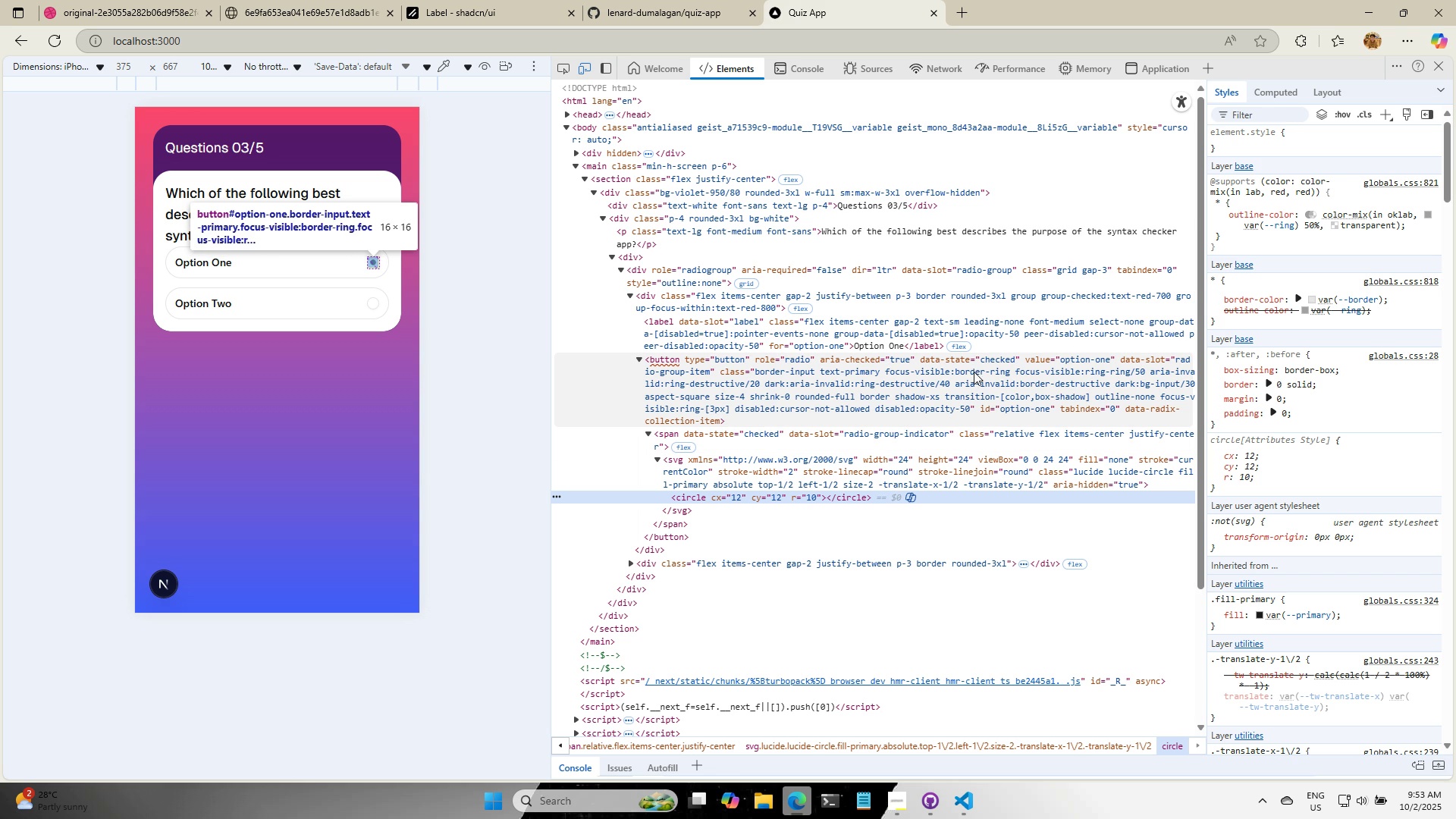 
double_click([946, 356])